 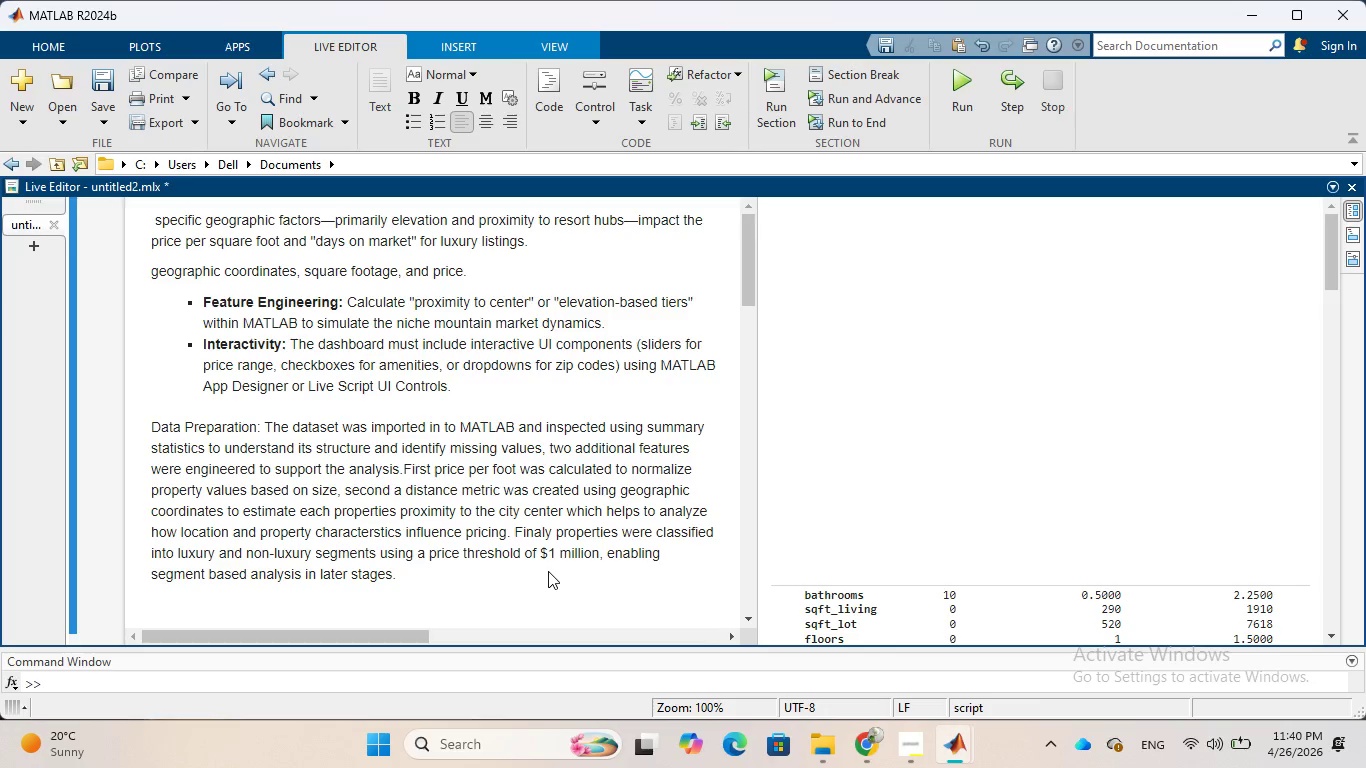 
type(To better understand pricing behaviour )
 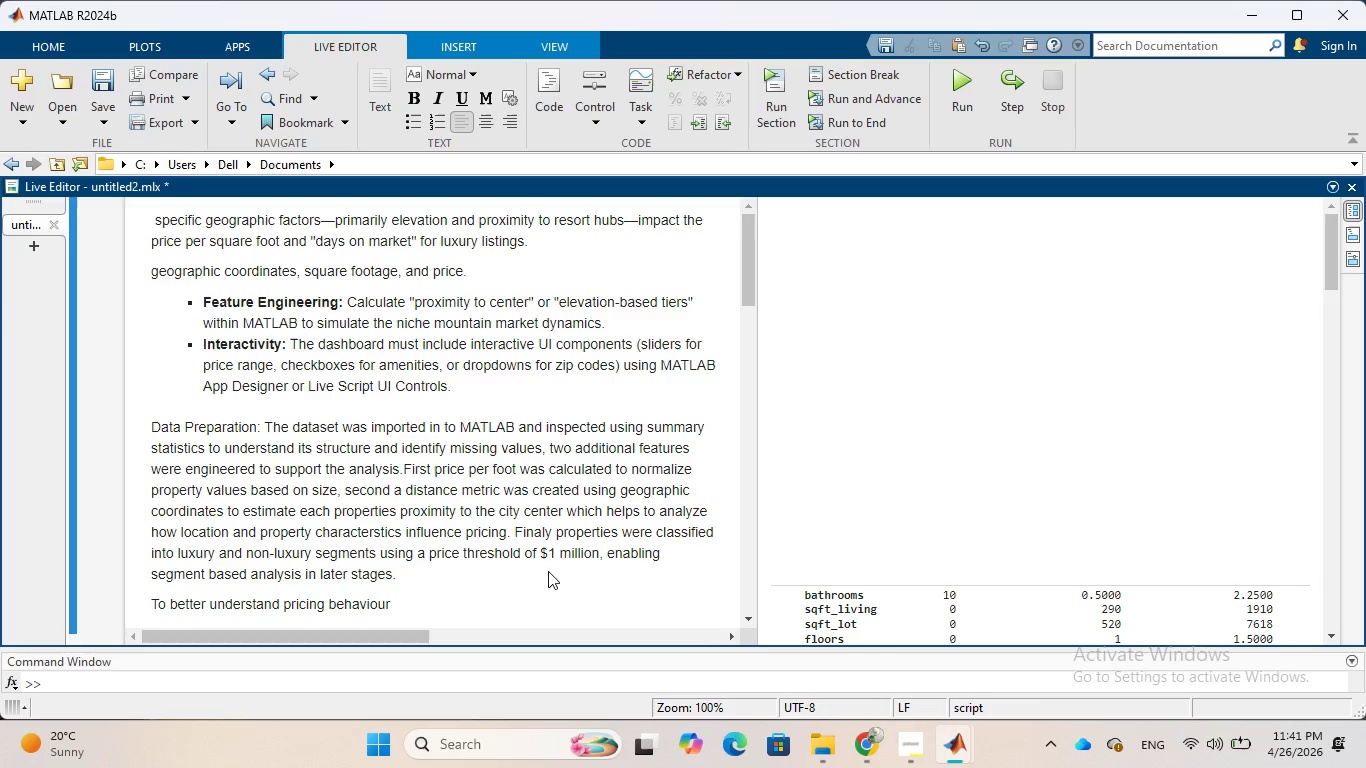 
wait(14.17)
 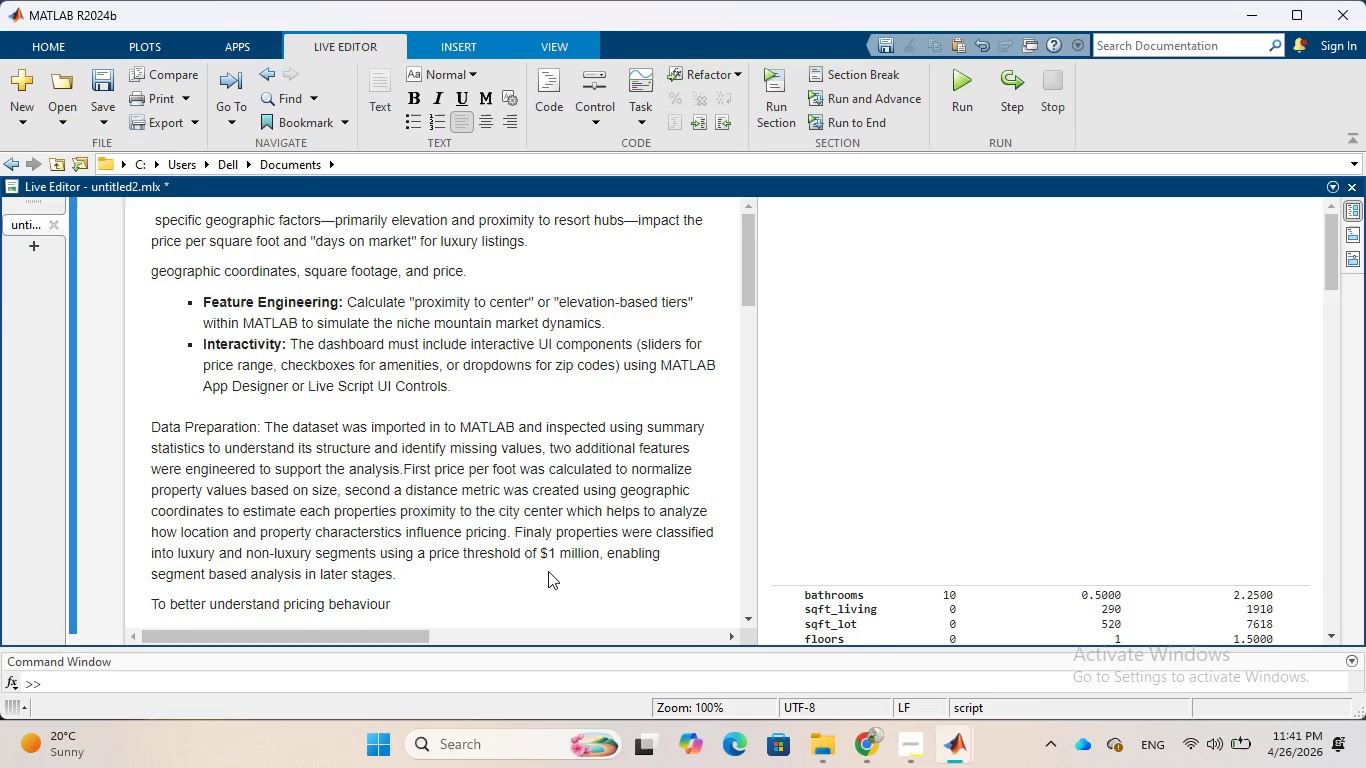 
key(Backspace)
 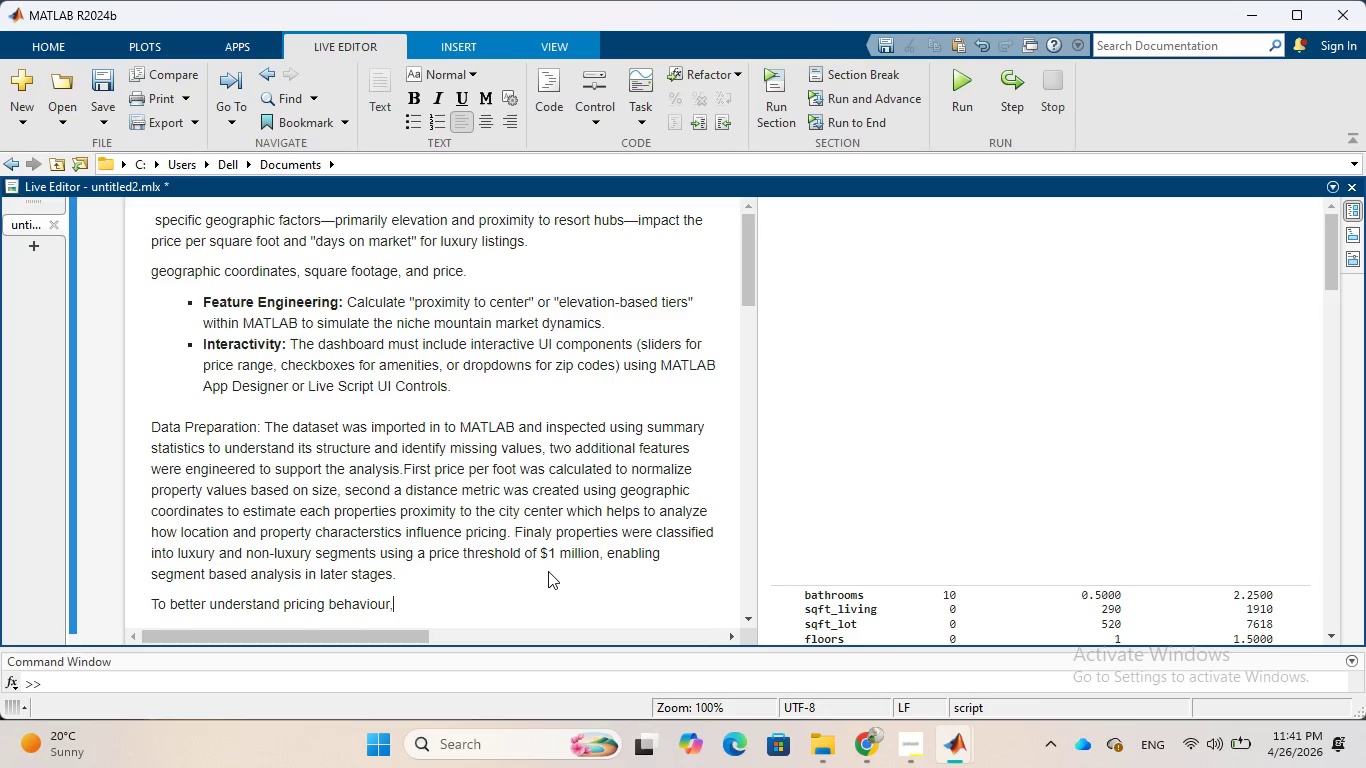 
key(Comma)
 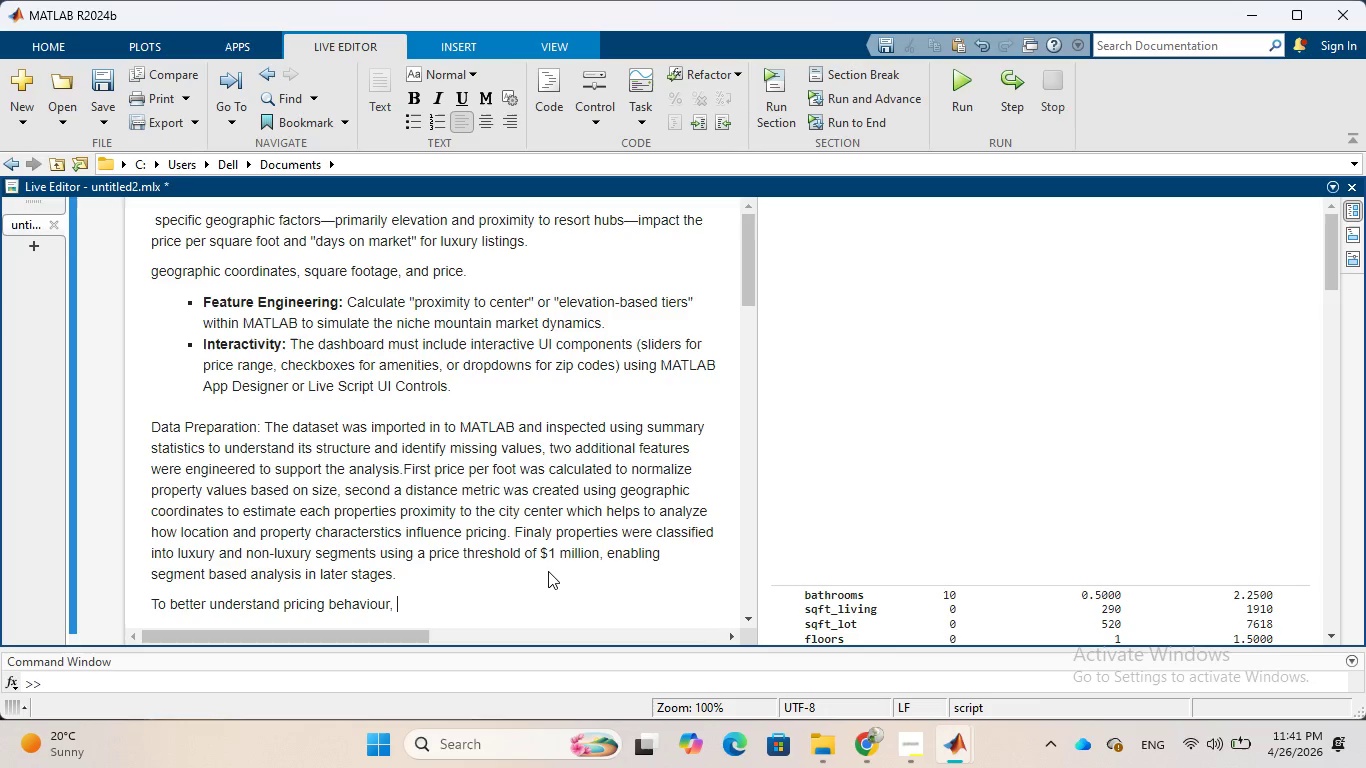 
key(Space)
 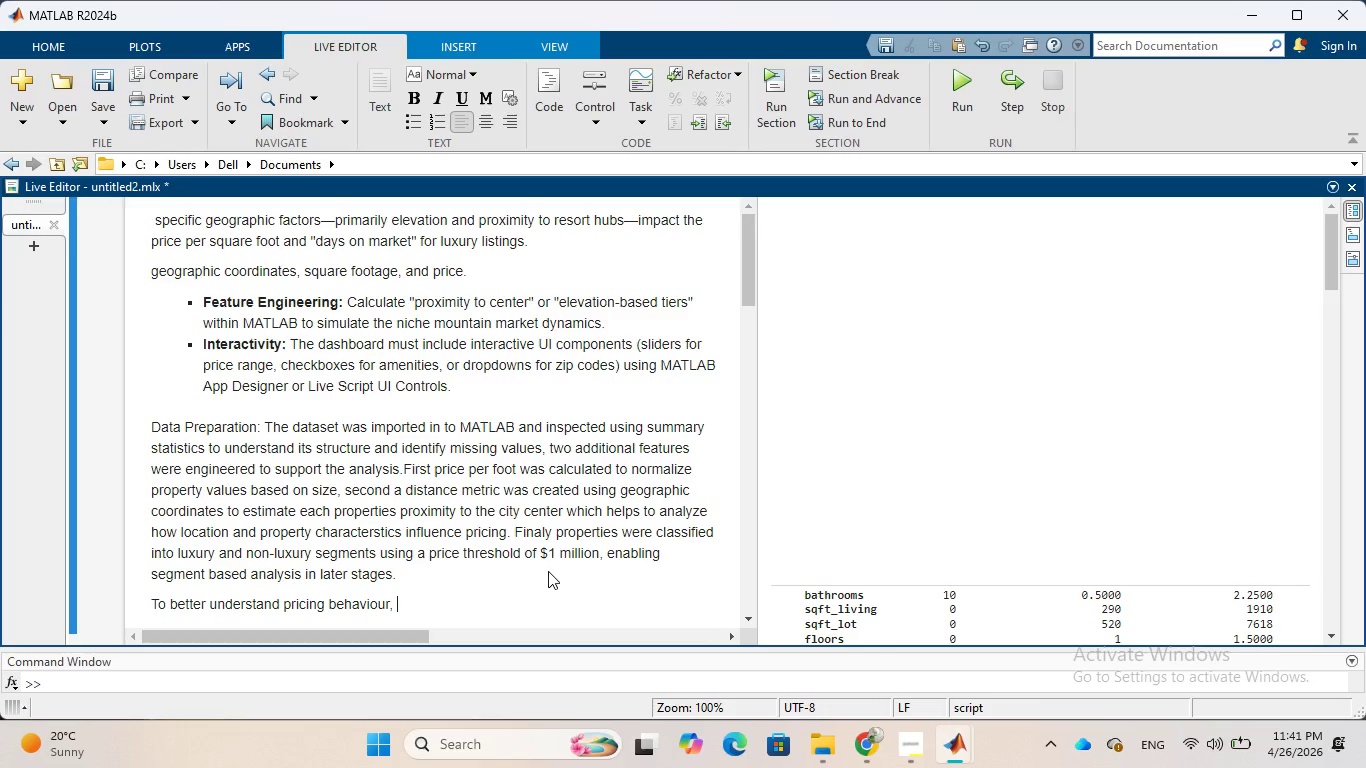 
type(several )
 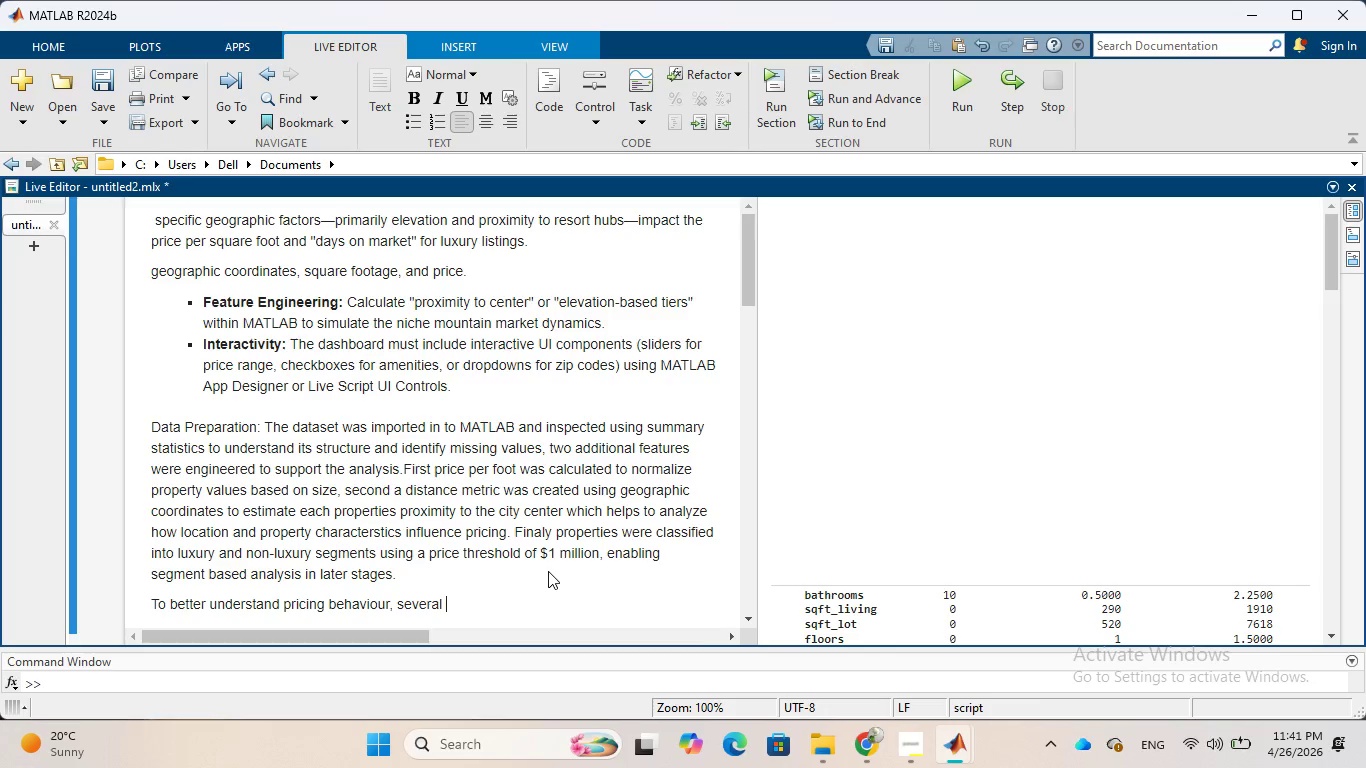 
type(visualizations )
 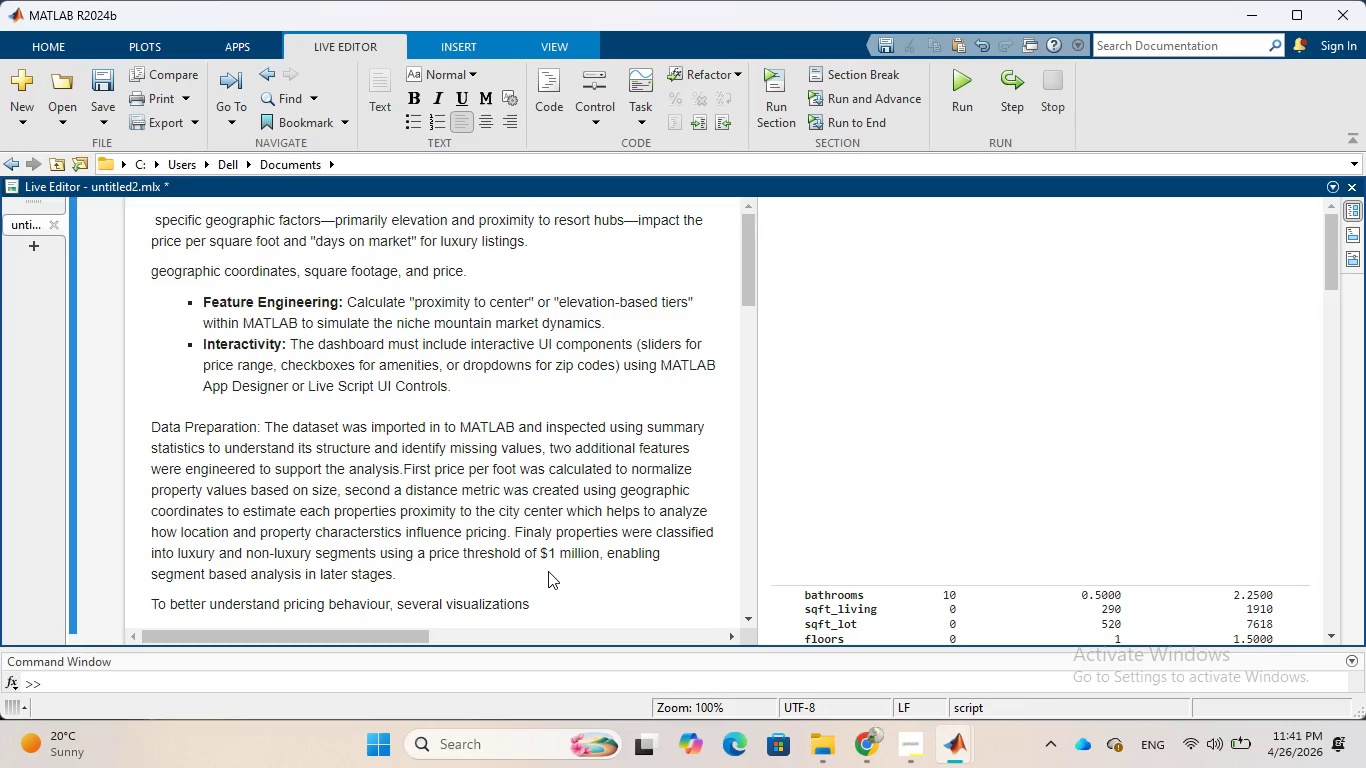 
wait(8.05)
 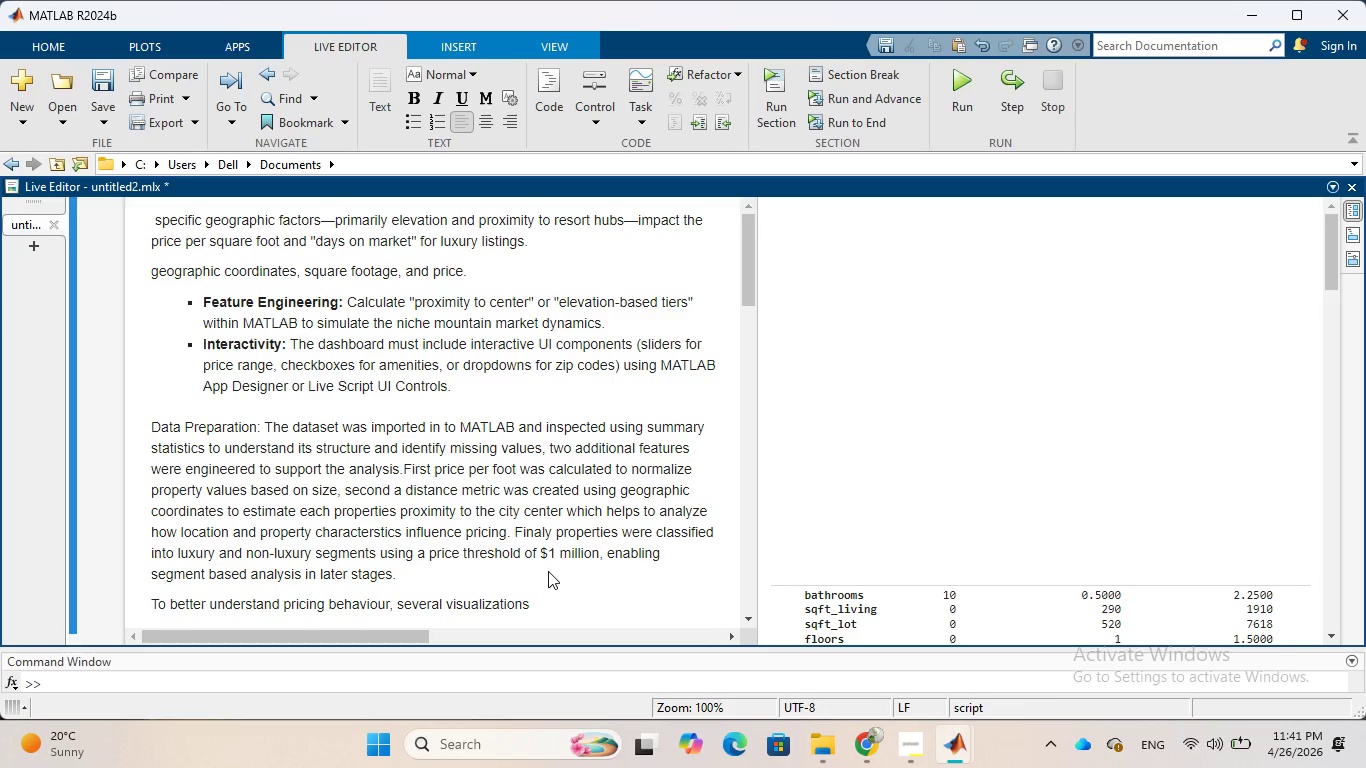 
type(were developed )
 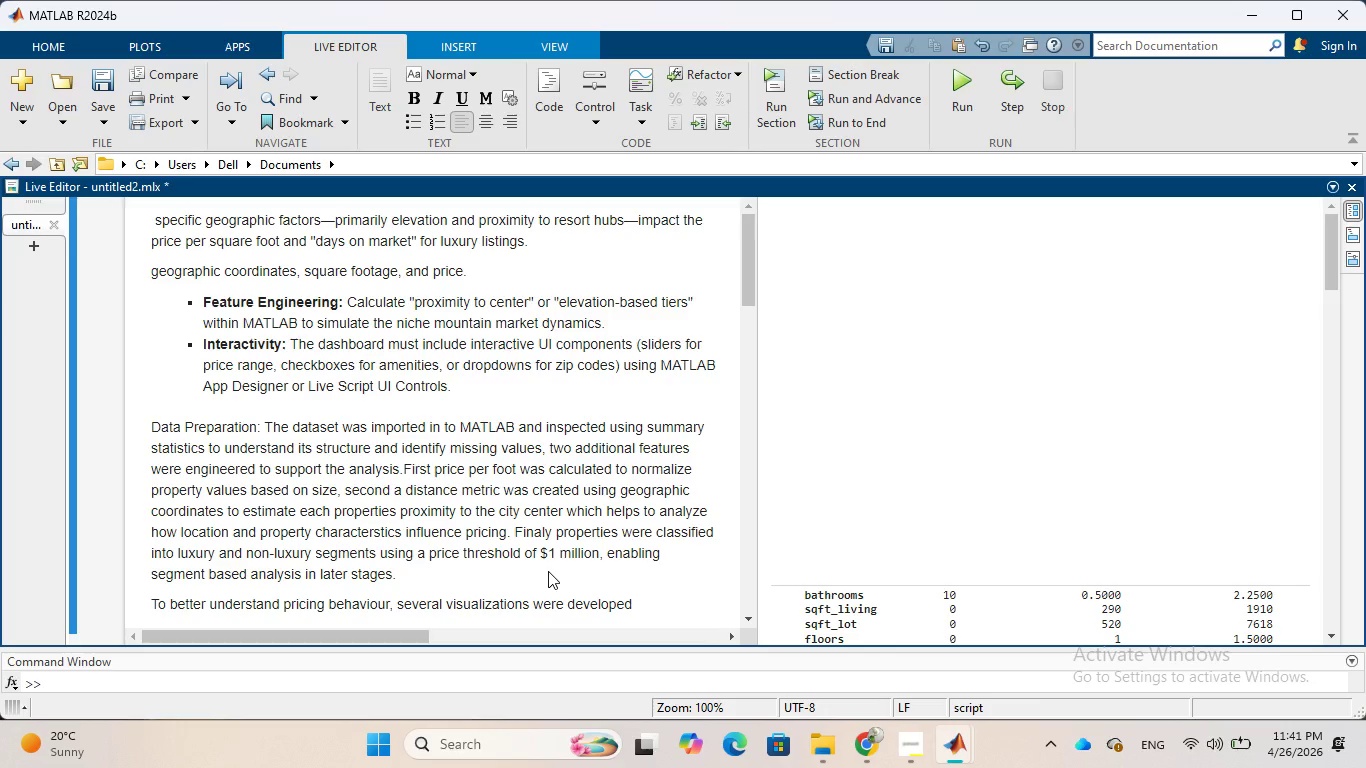 
wait(8.41)
 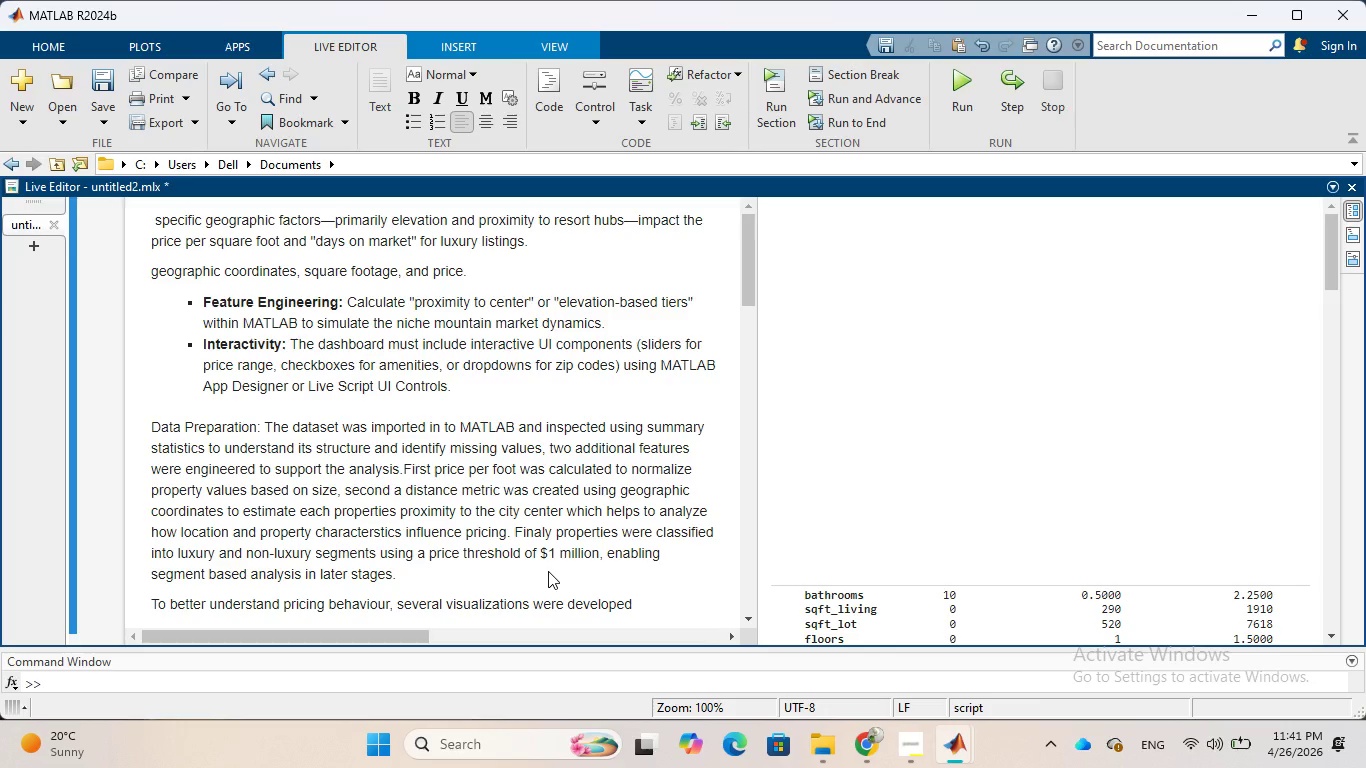 
type(to explore relationships)
 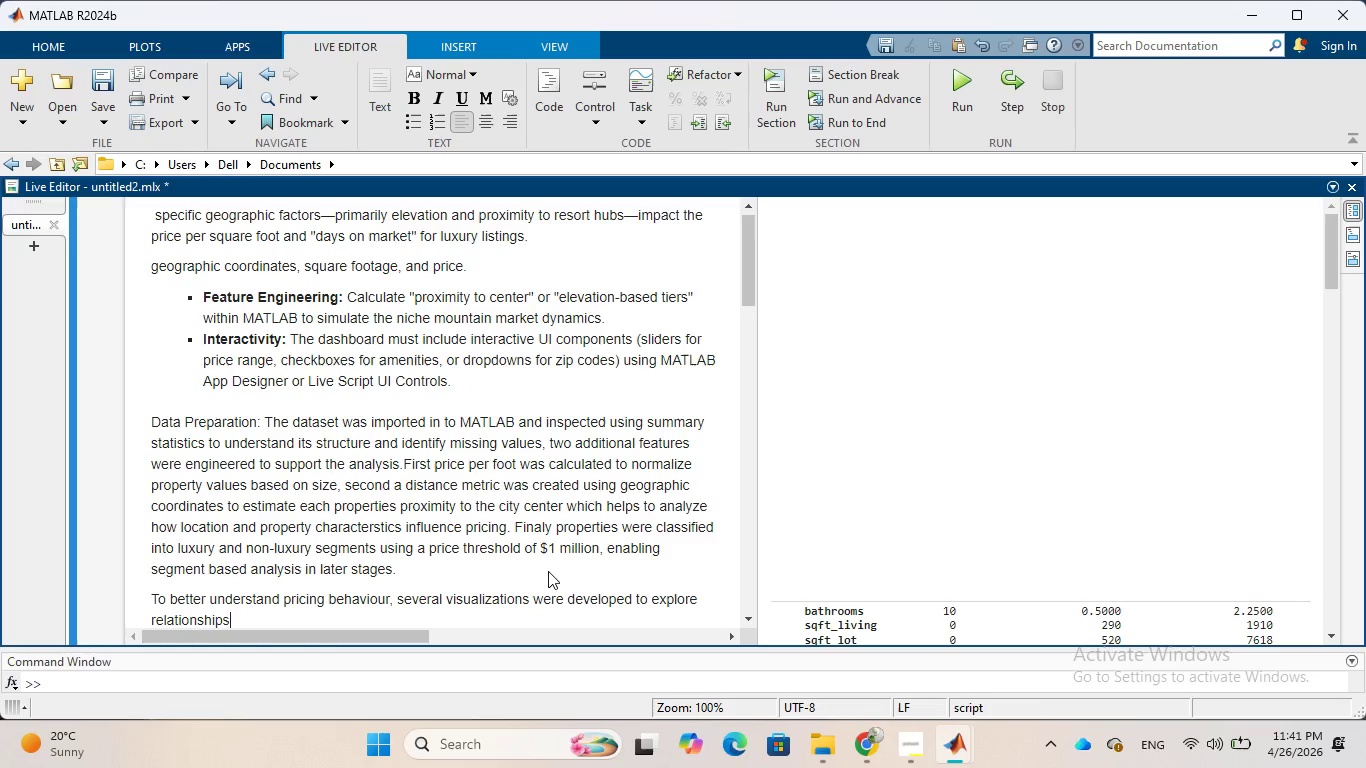 